 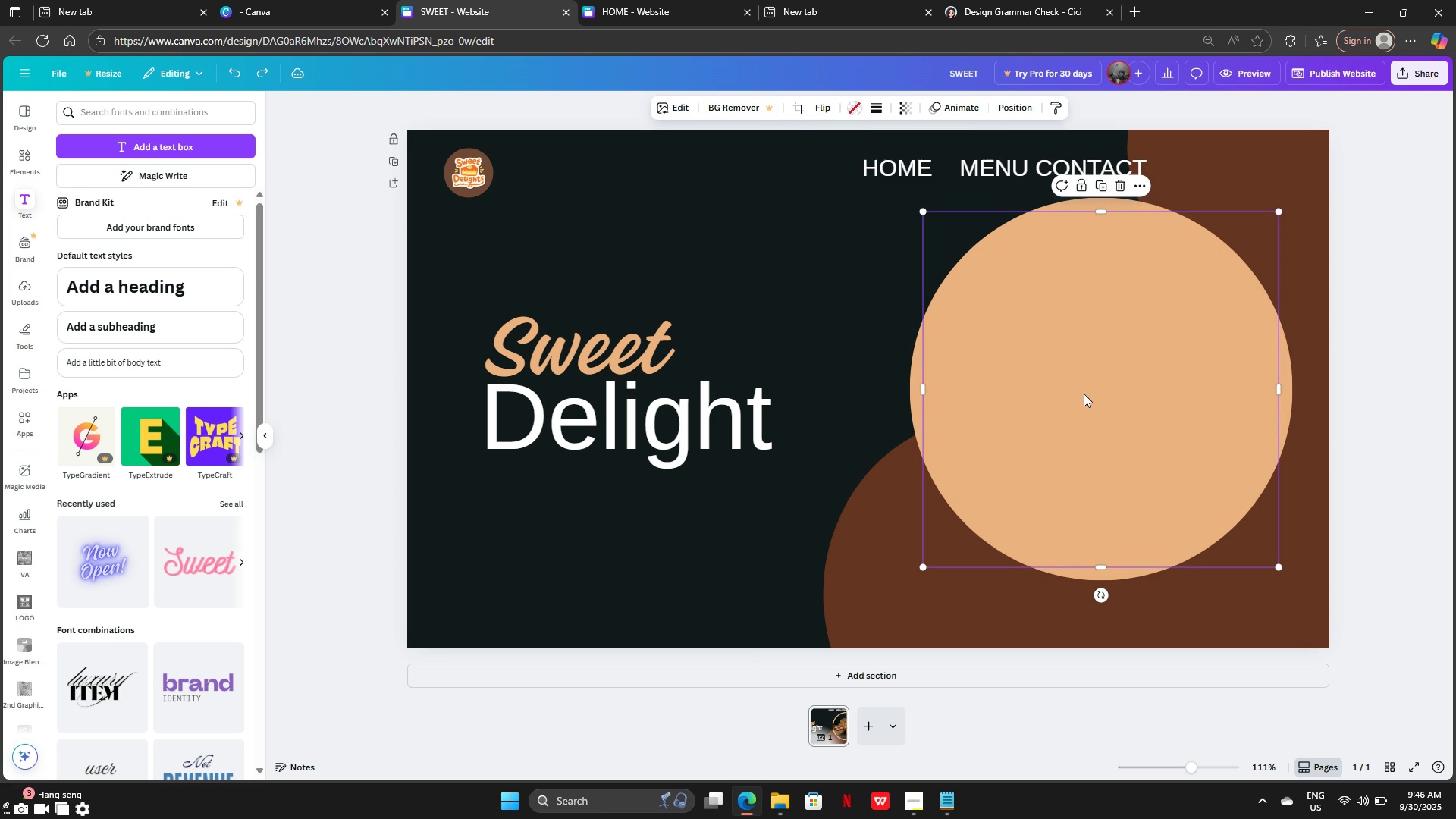 
key(Control+Z)
 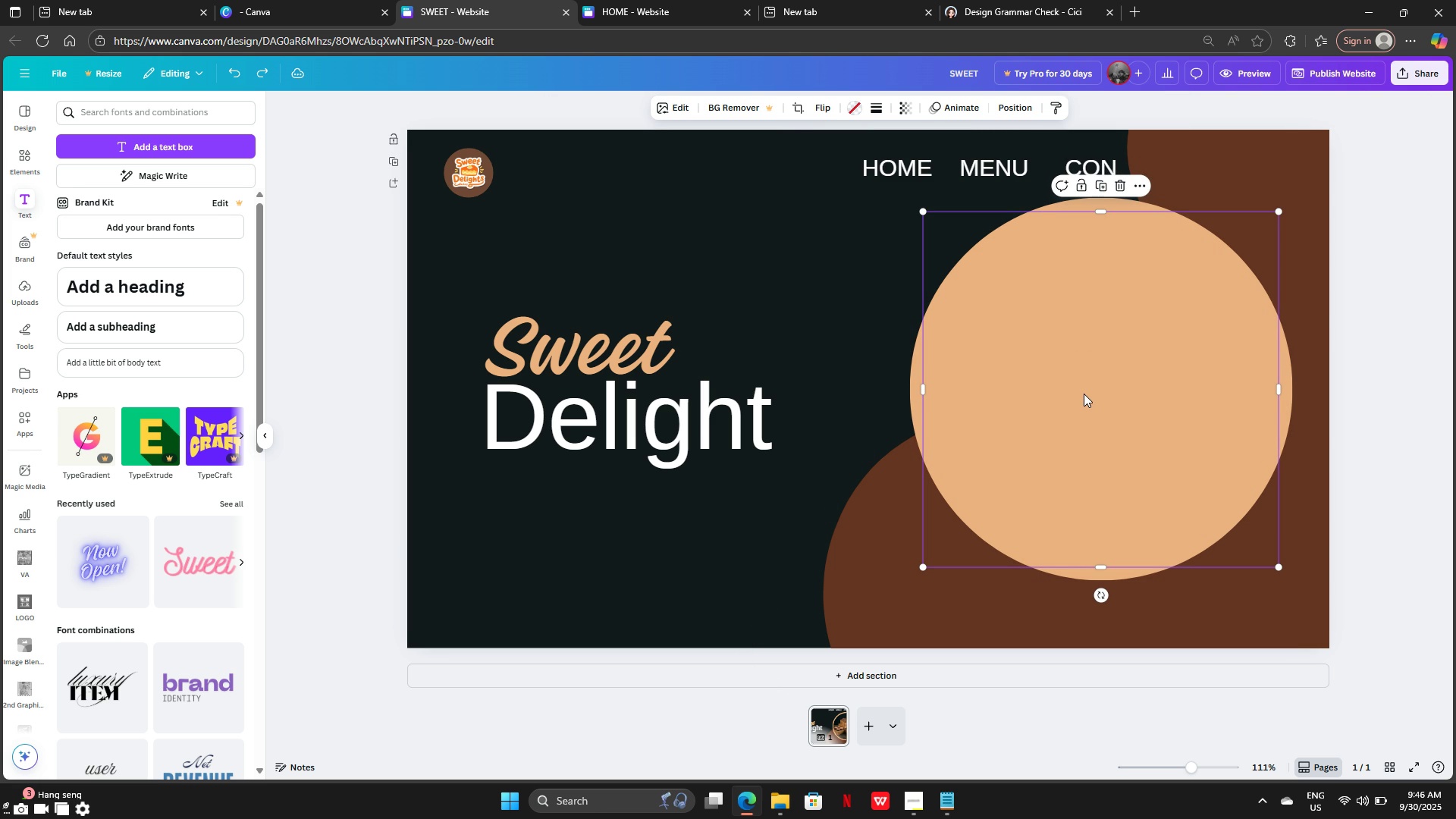 
key(Control+Z)
 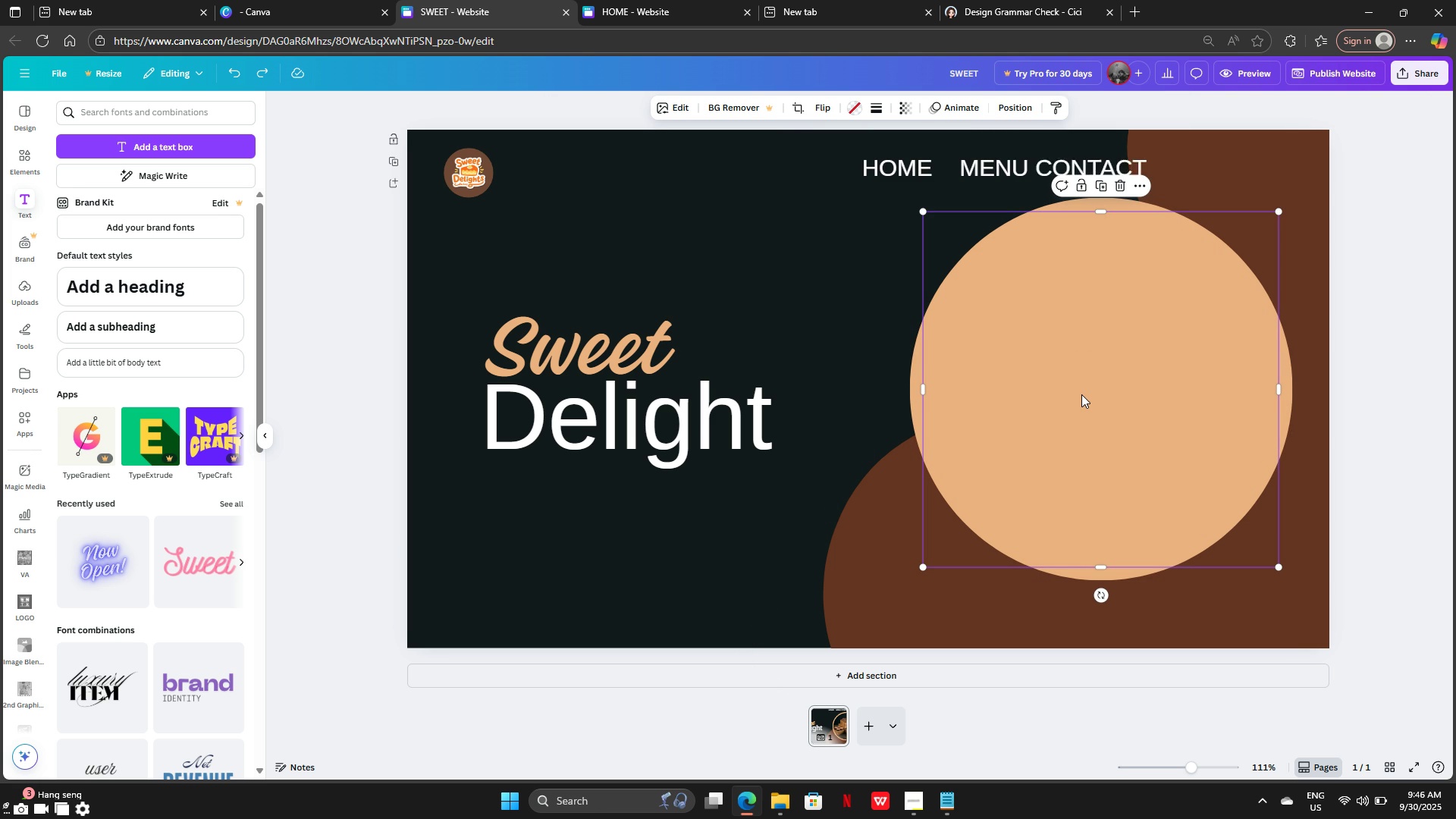 
key(Control+Y)
 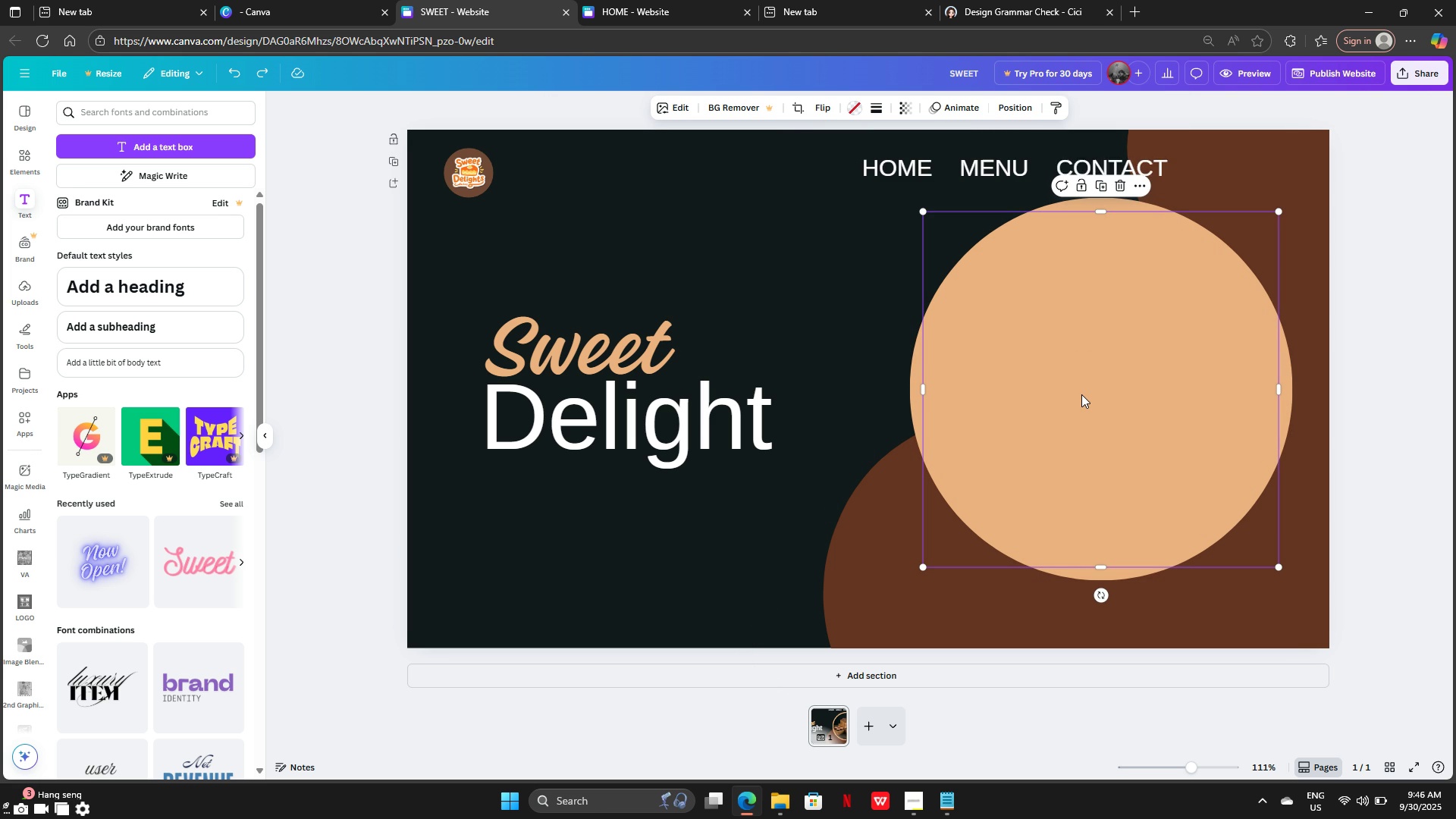 
key(Control+Y)
 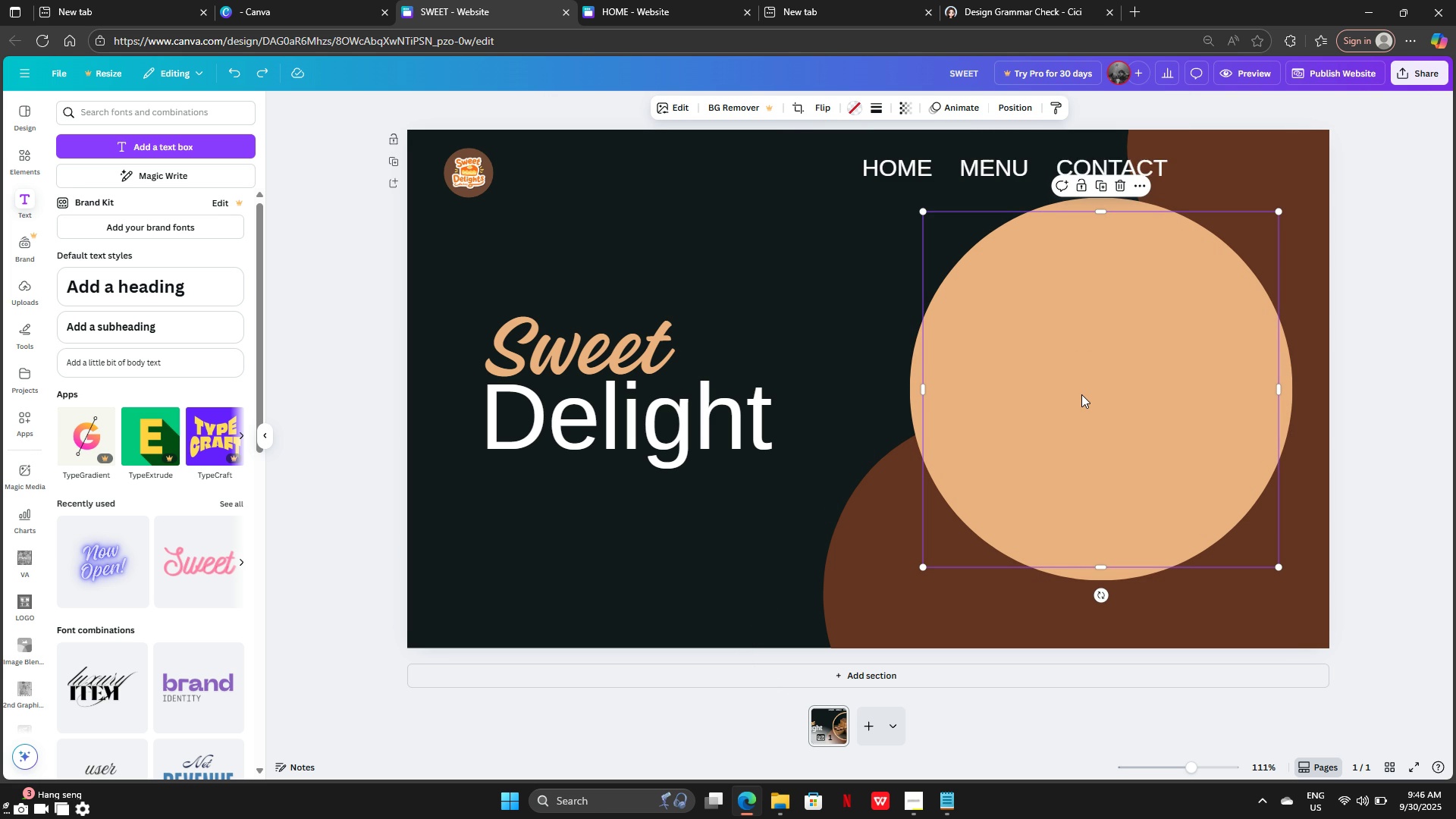 
key(Control+Y)
 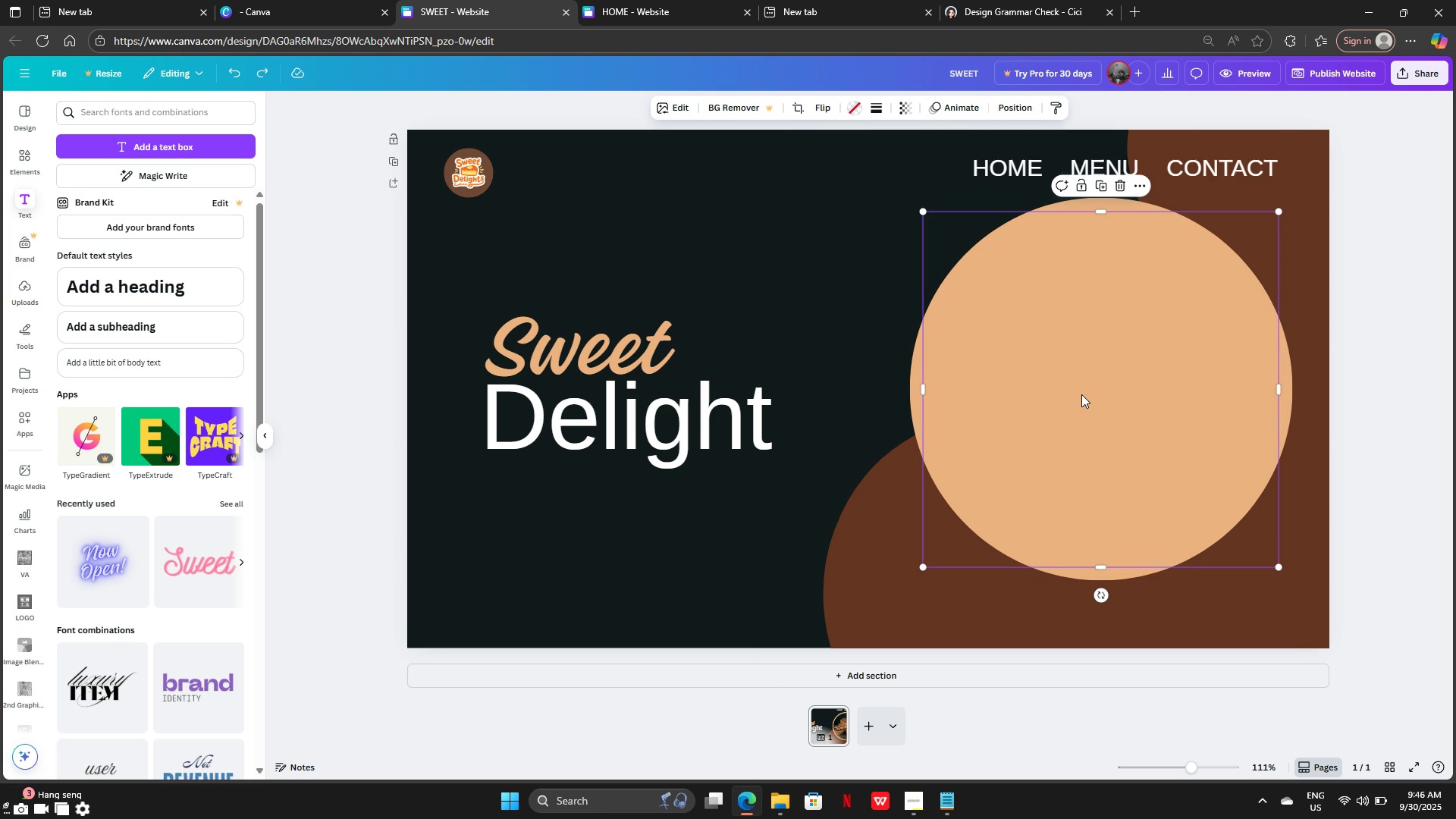 
key(Control+Y)
 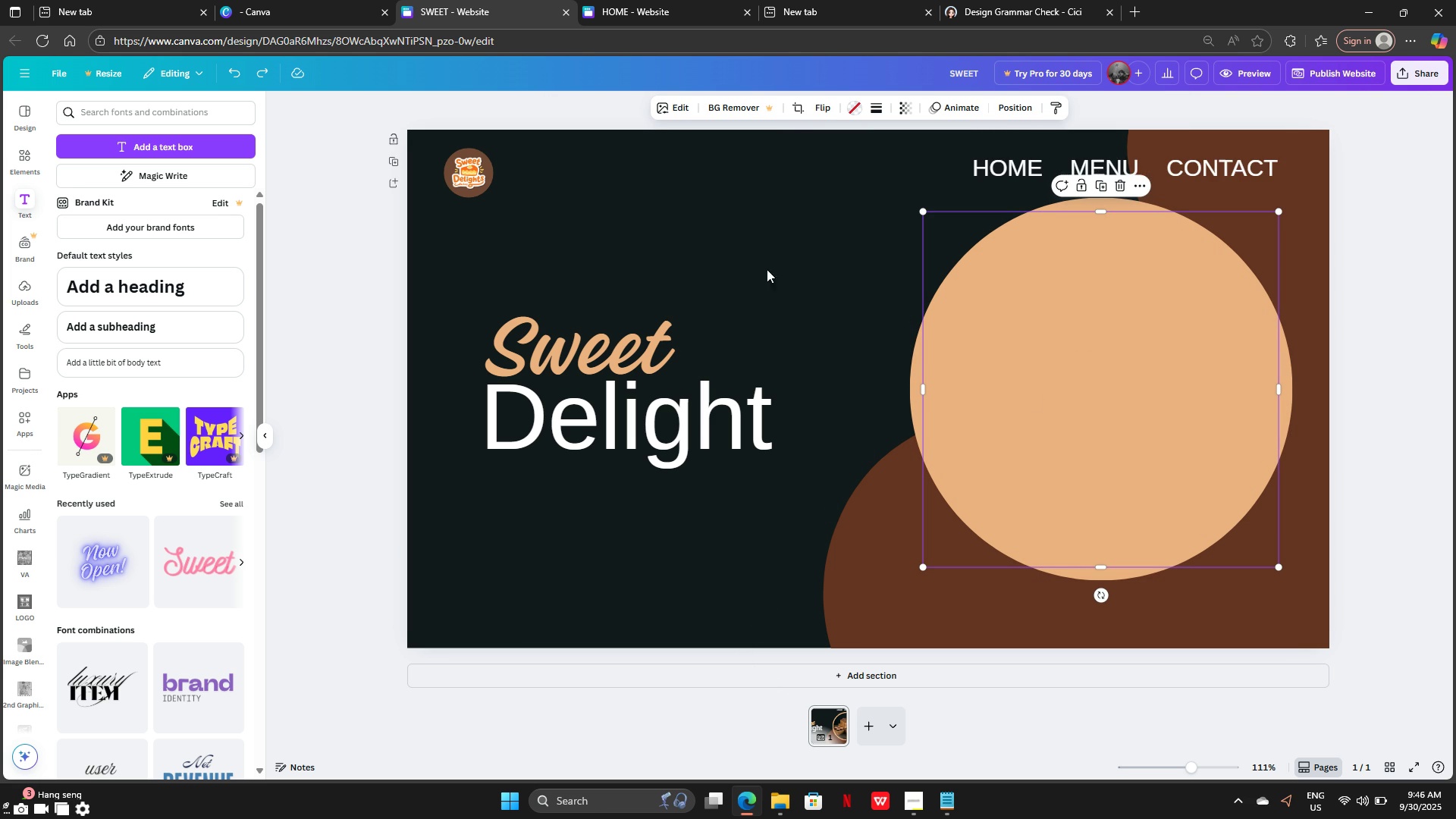 
left_click([631, 229])
 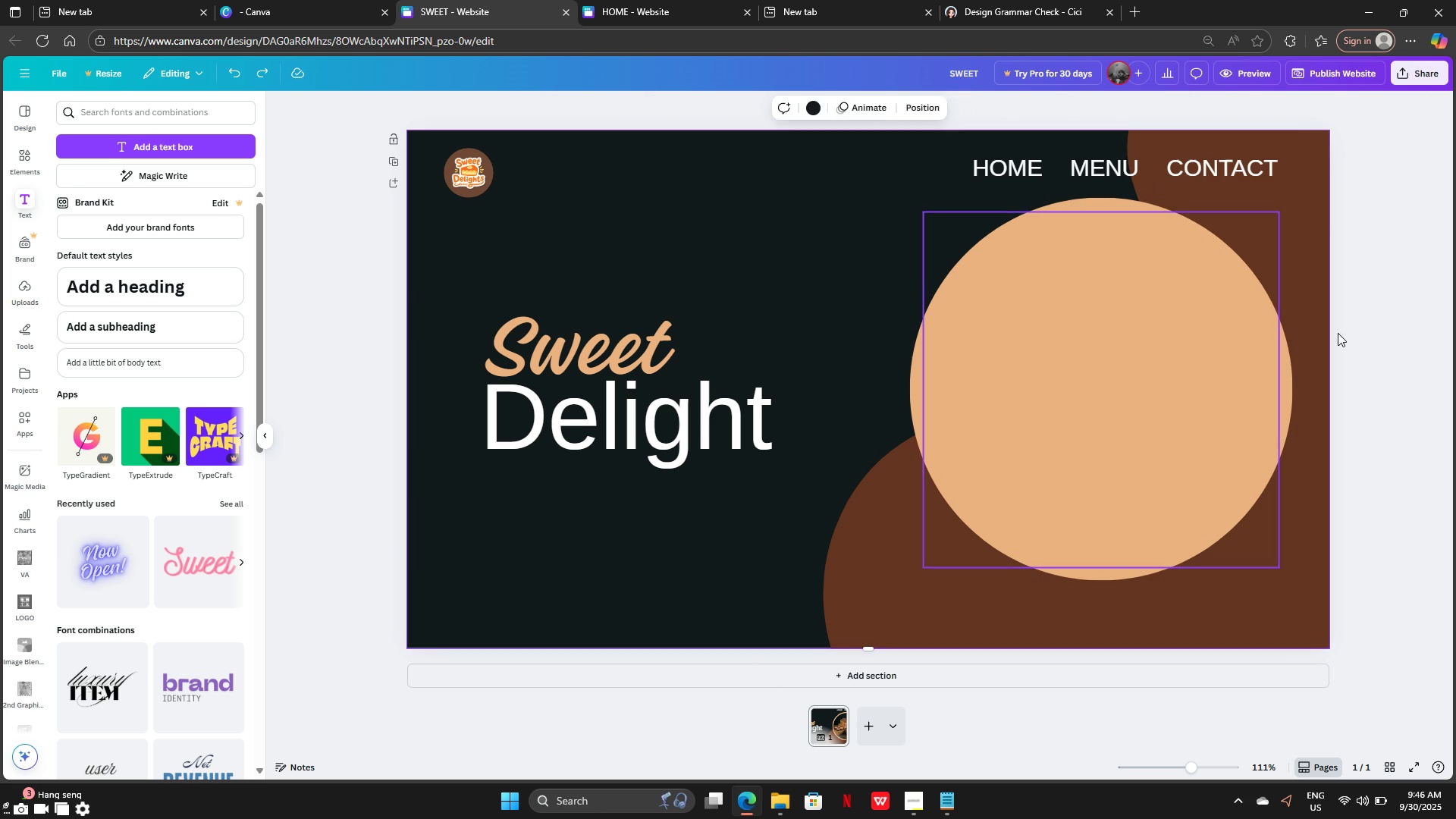 
left_click([1338, 334])
 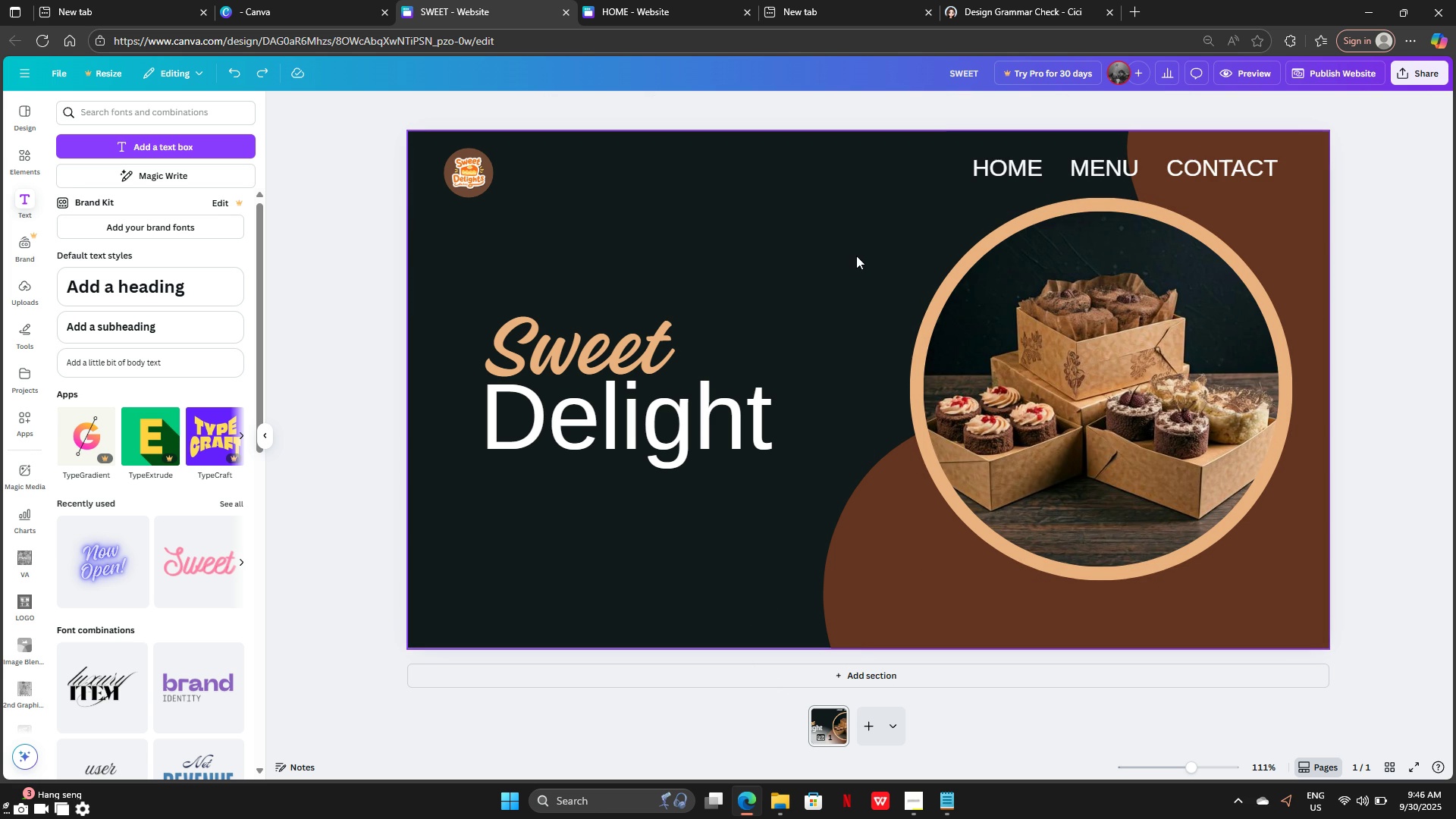 
left_click([855, 254])